 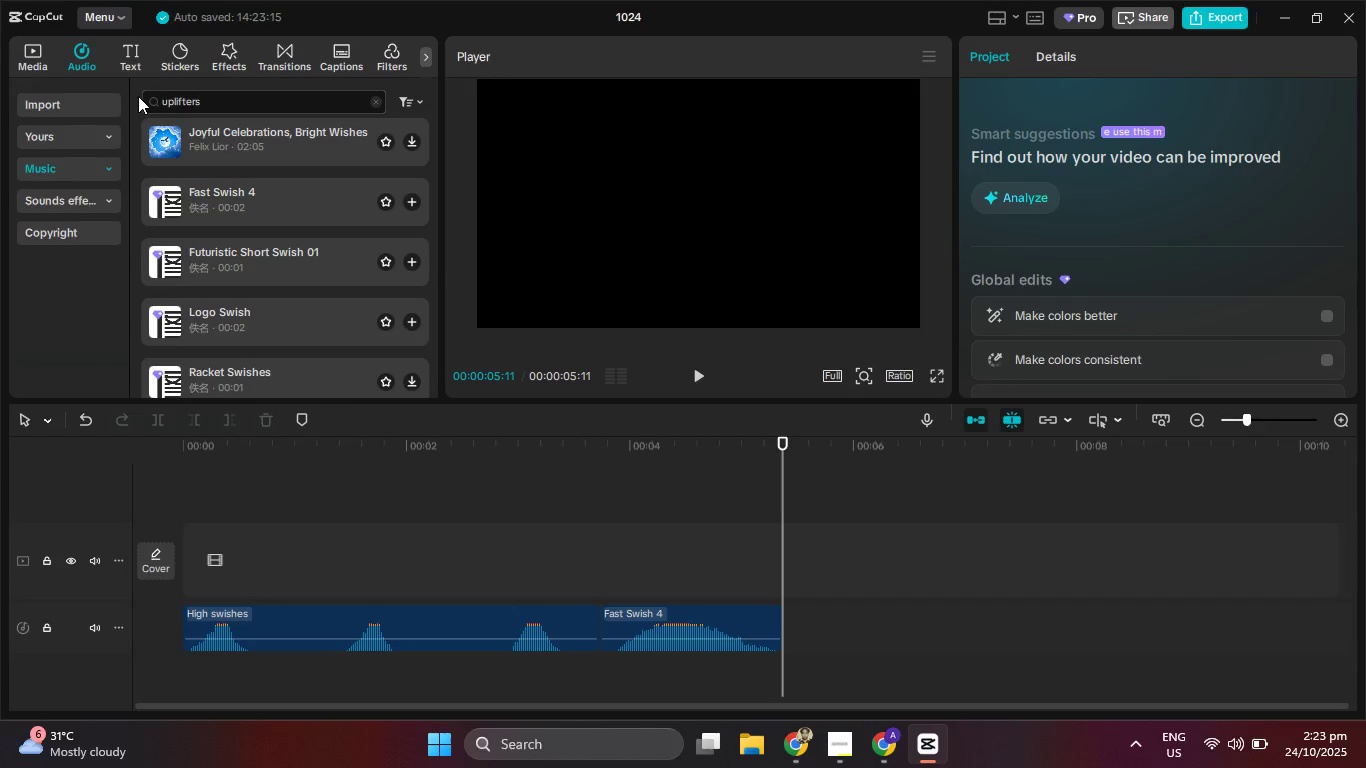 
key(Enter)
 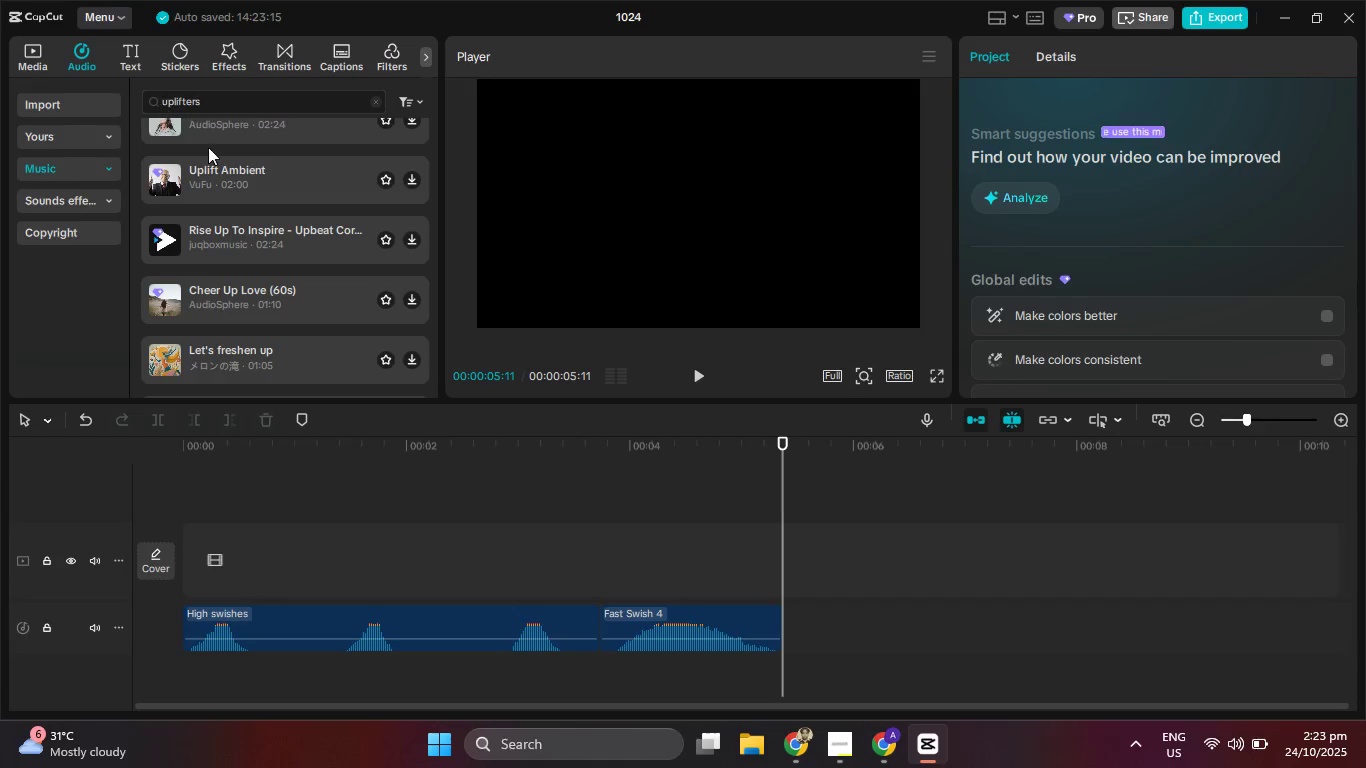 
scroll: coordinate [369, 206], scroll_direction: up, amount: 5.0
 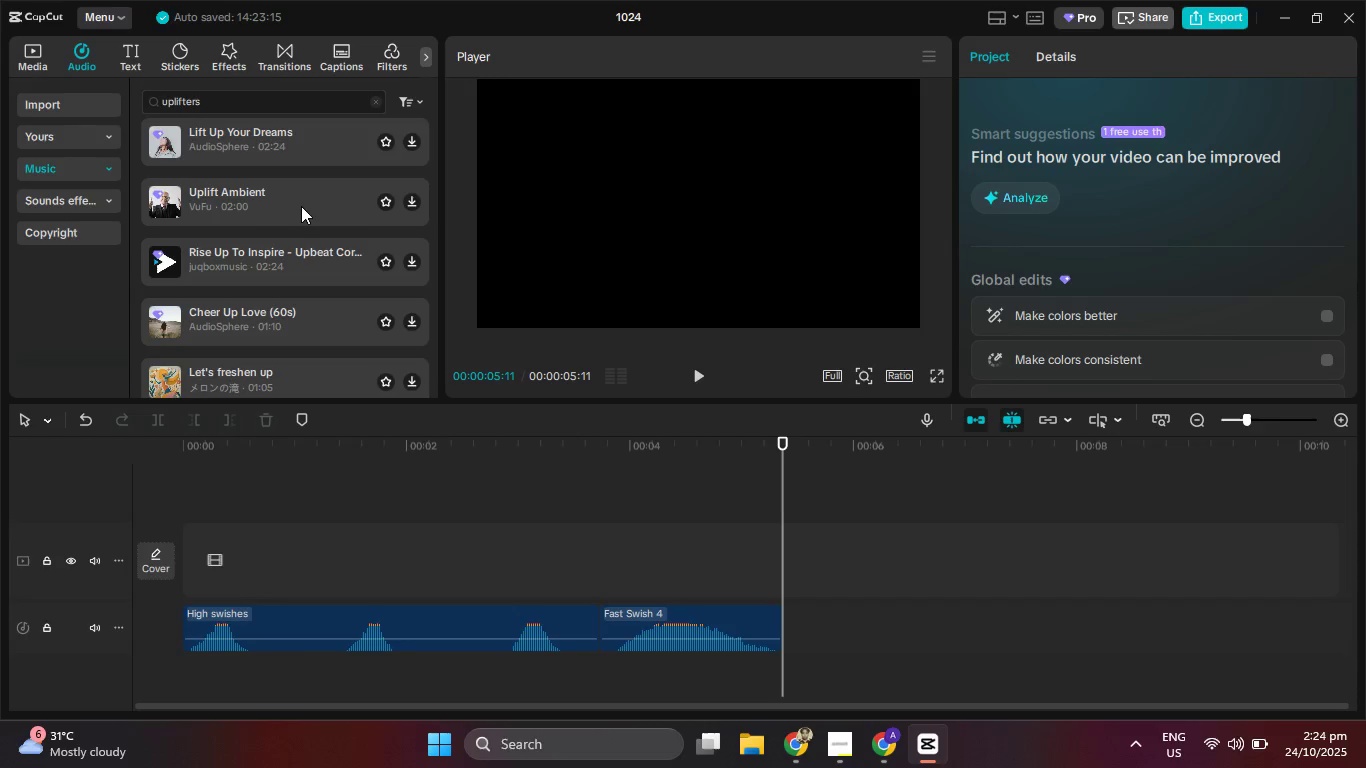 
wait(6.99)
 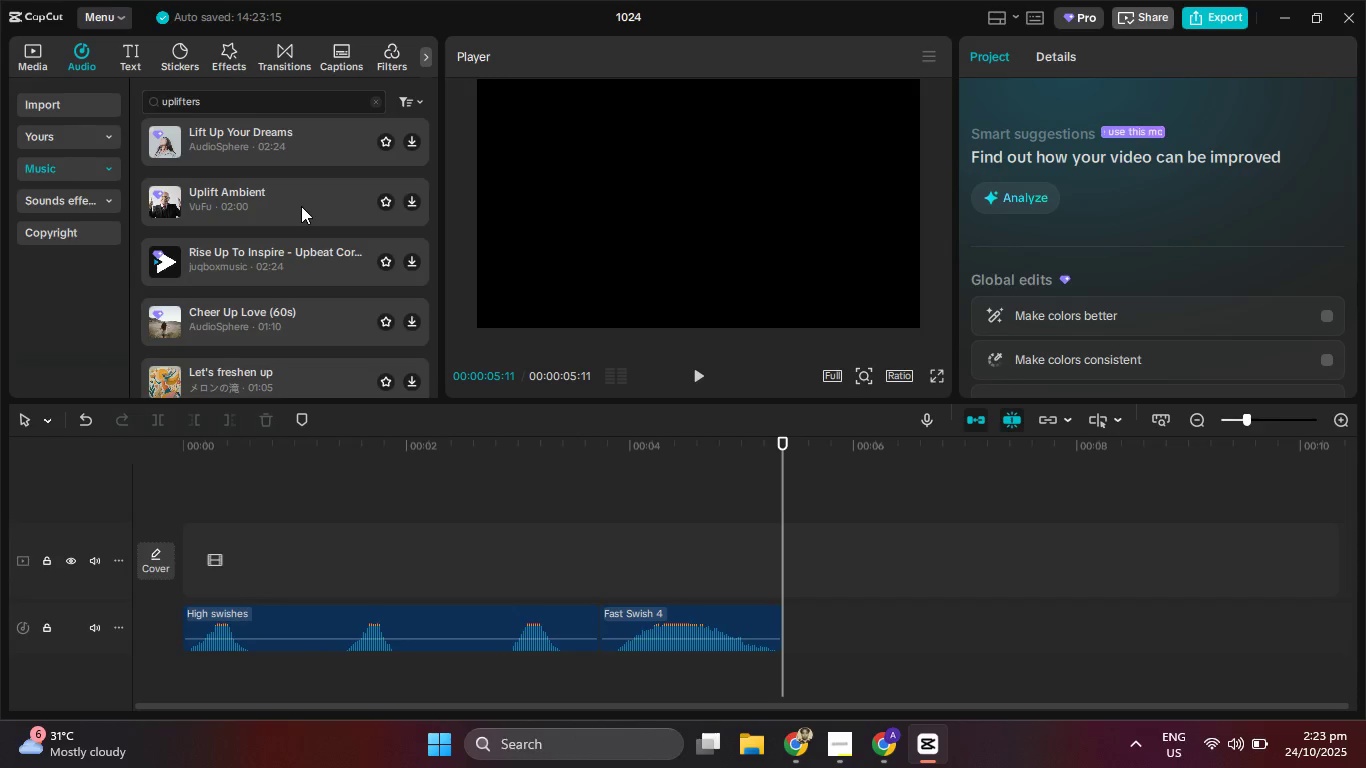 
left_click([301, 206])
 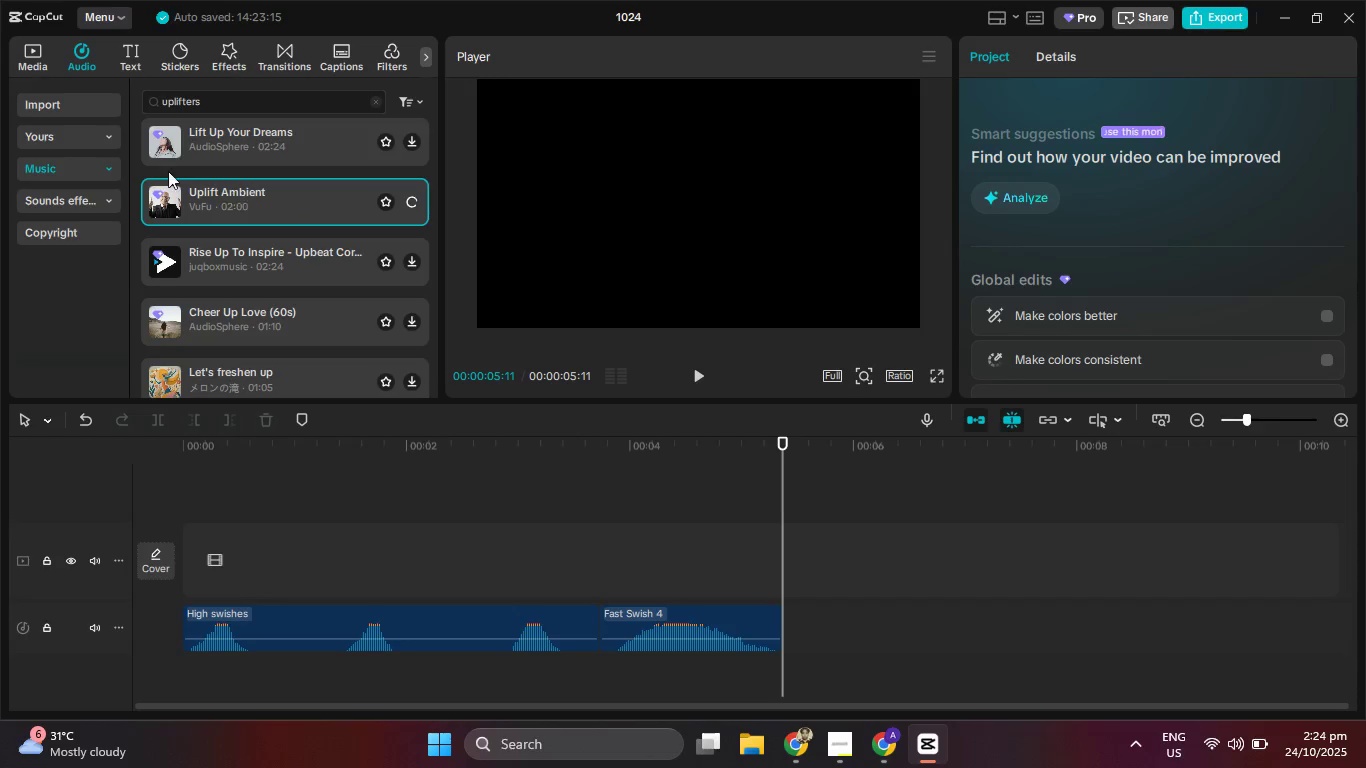 
left_click([78, 196])
 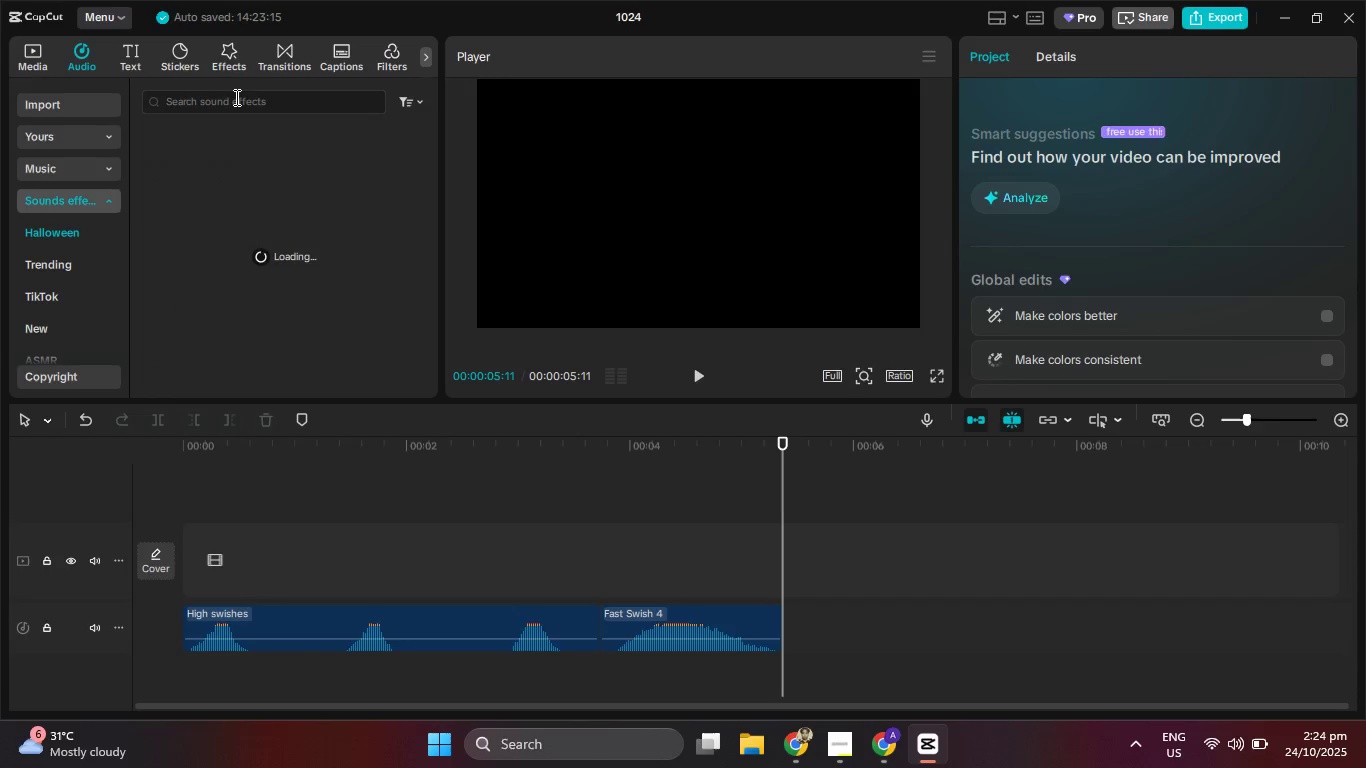 
left_click([235, 97])
 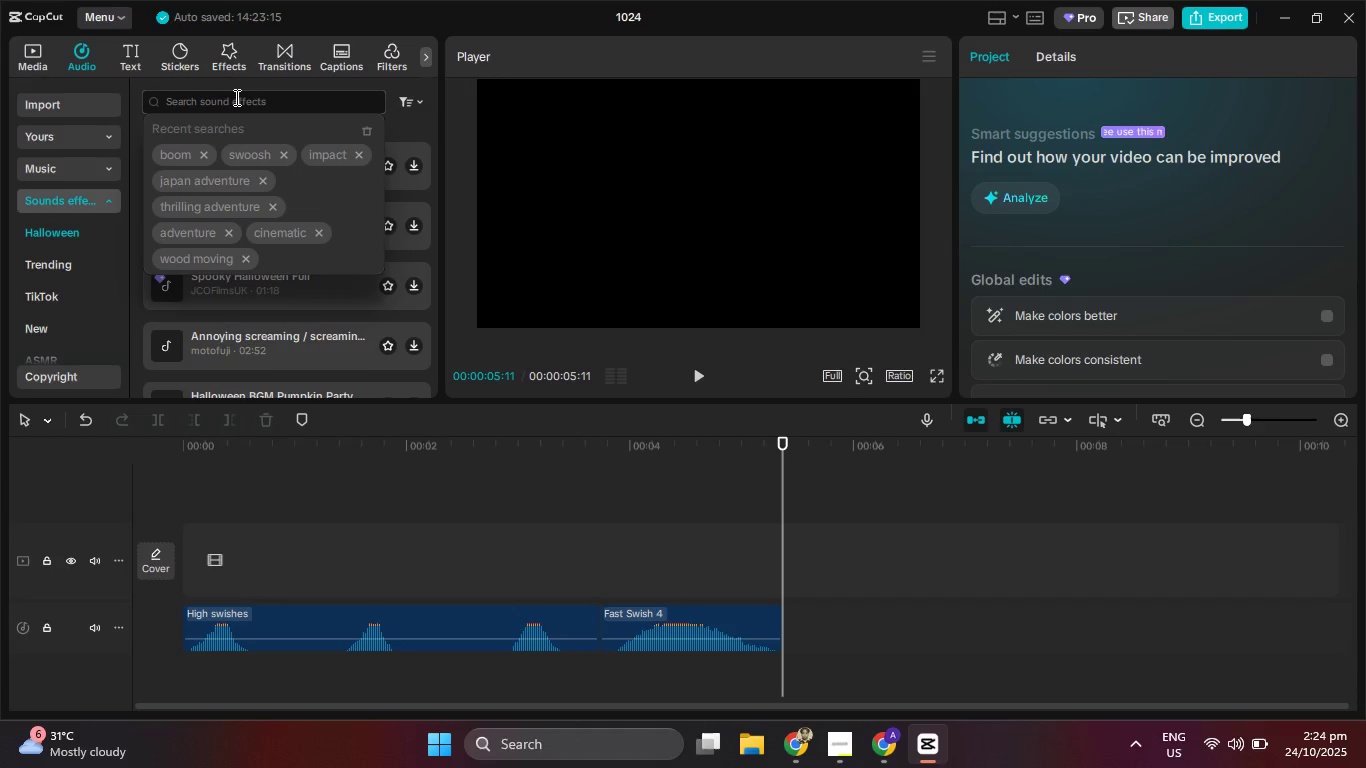 
type(uplifters)
 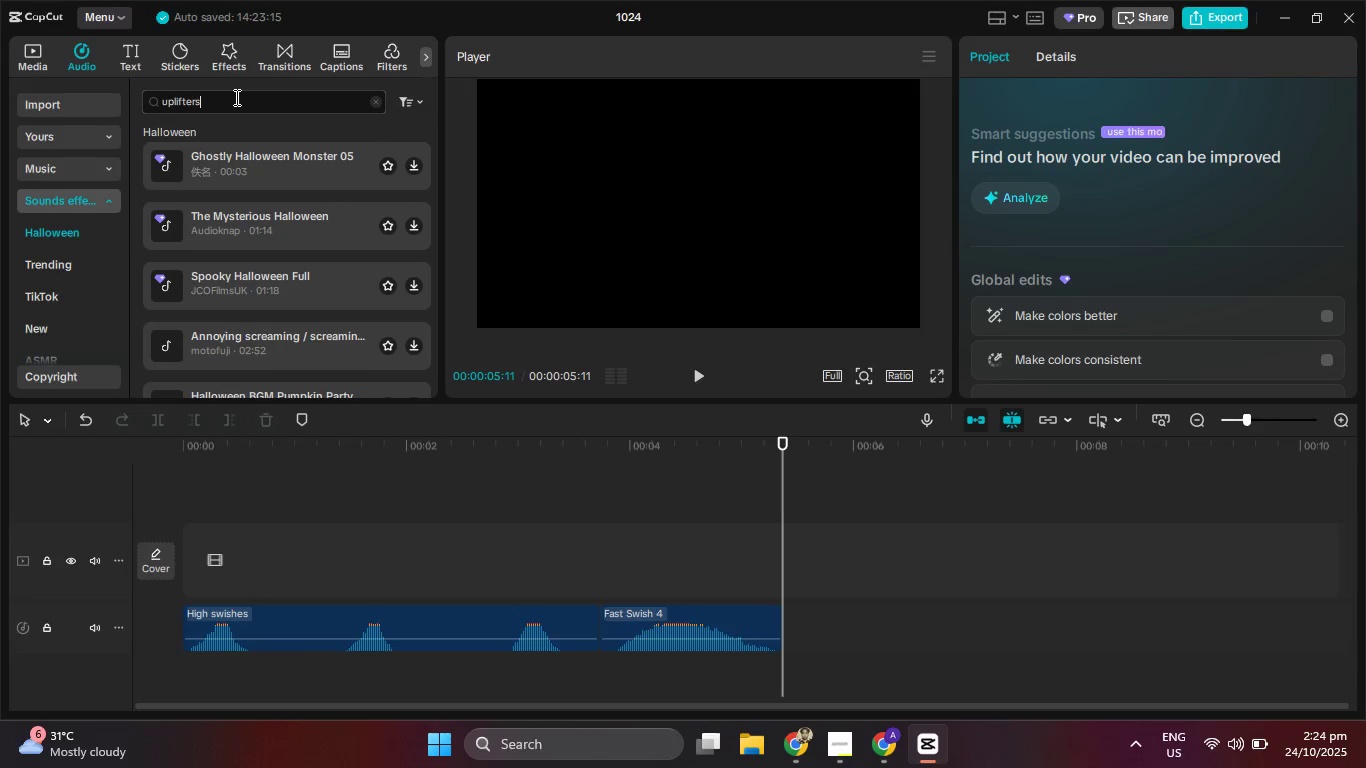 
key(Enter)
 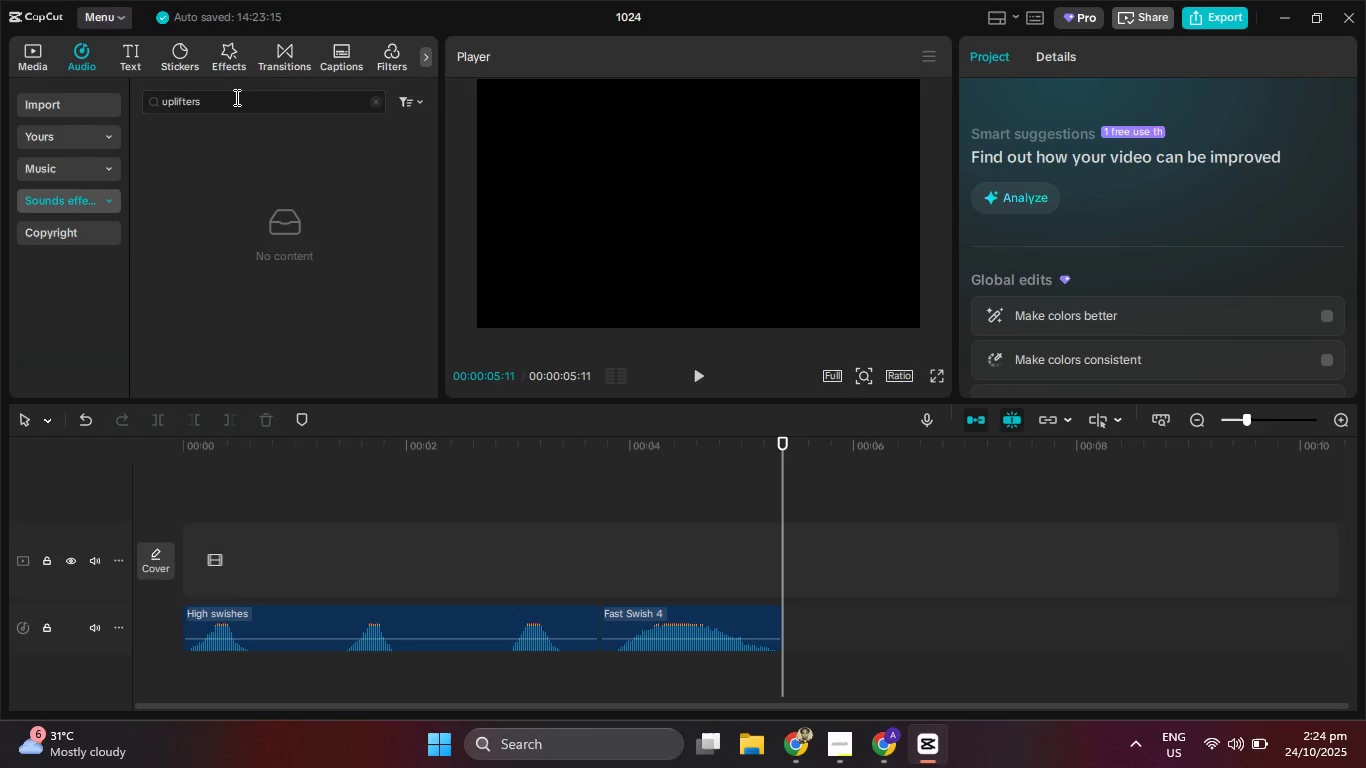 
key(Backspace)
 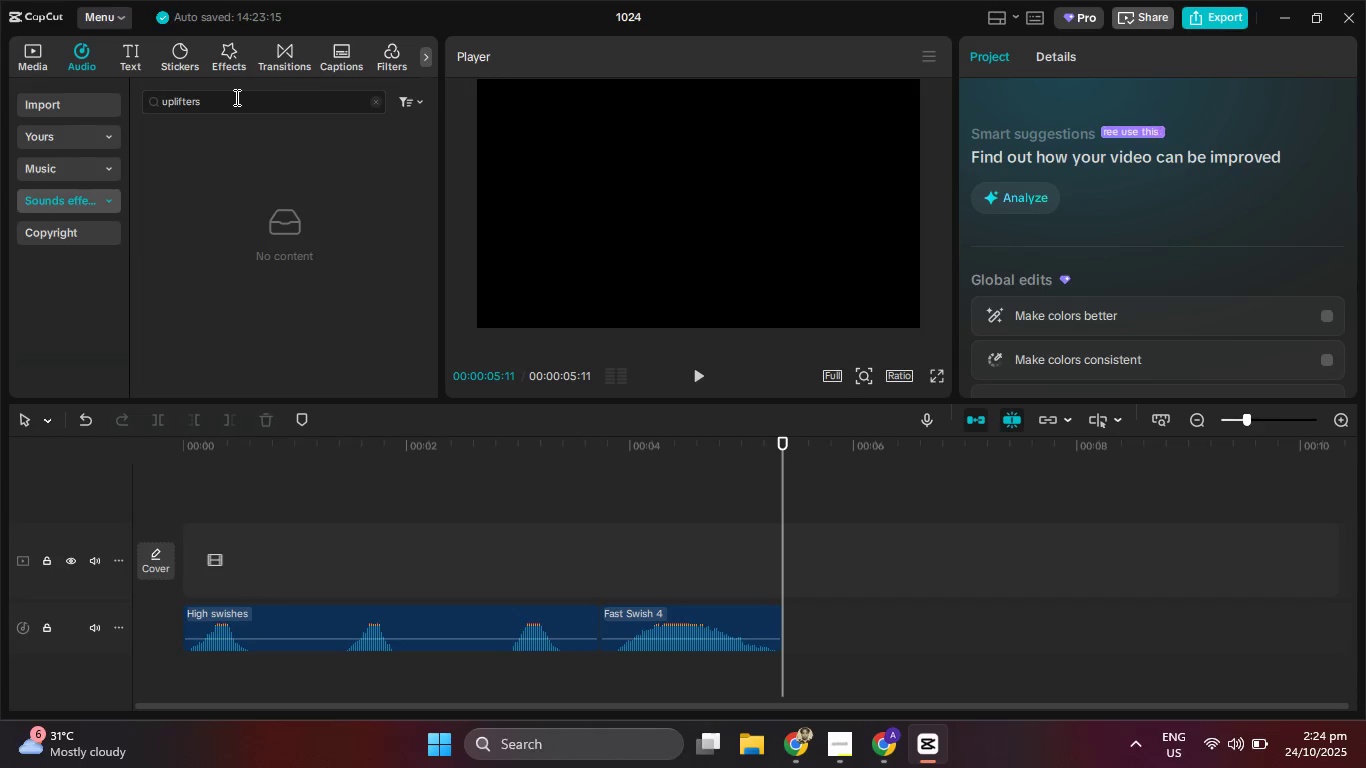 
key(Enter)
 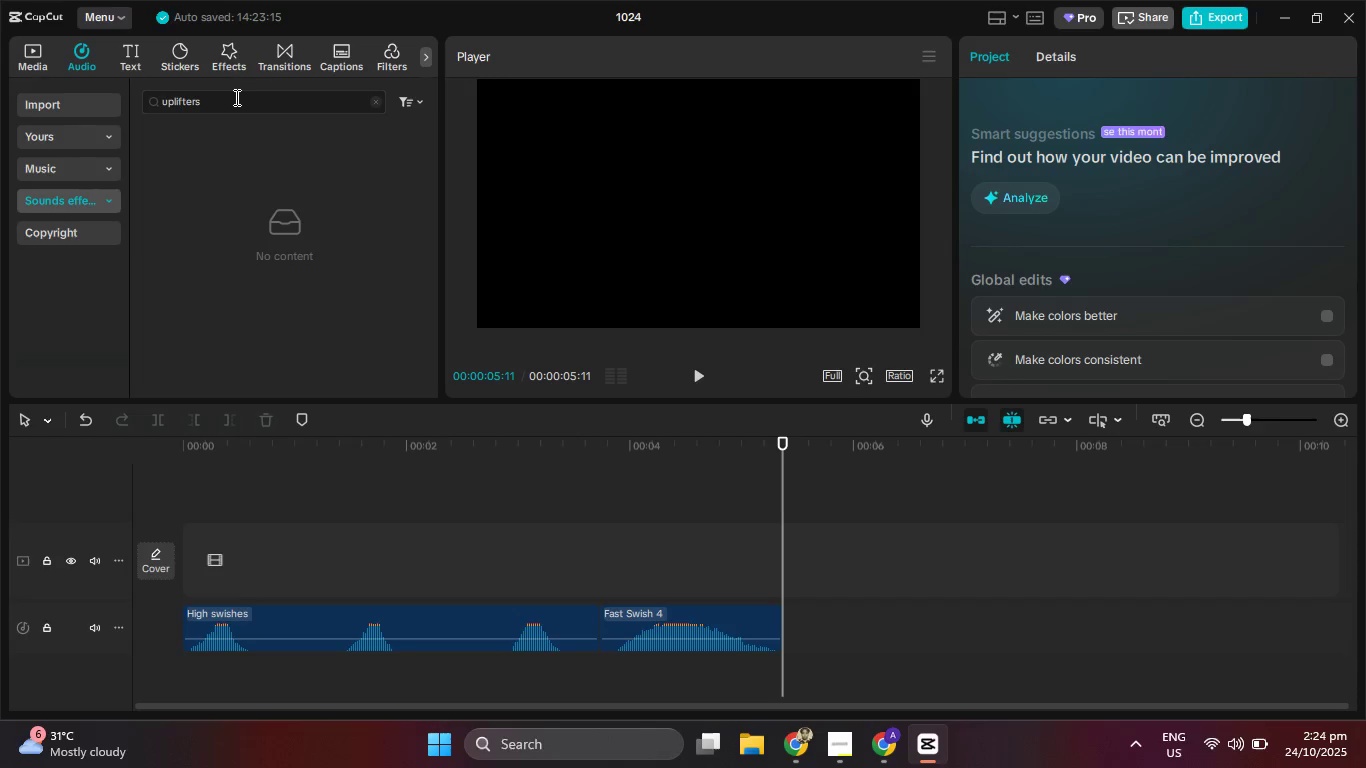 
left_click([235, 97])
 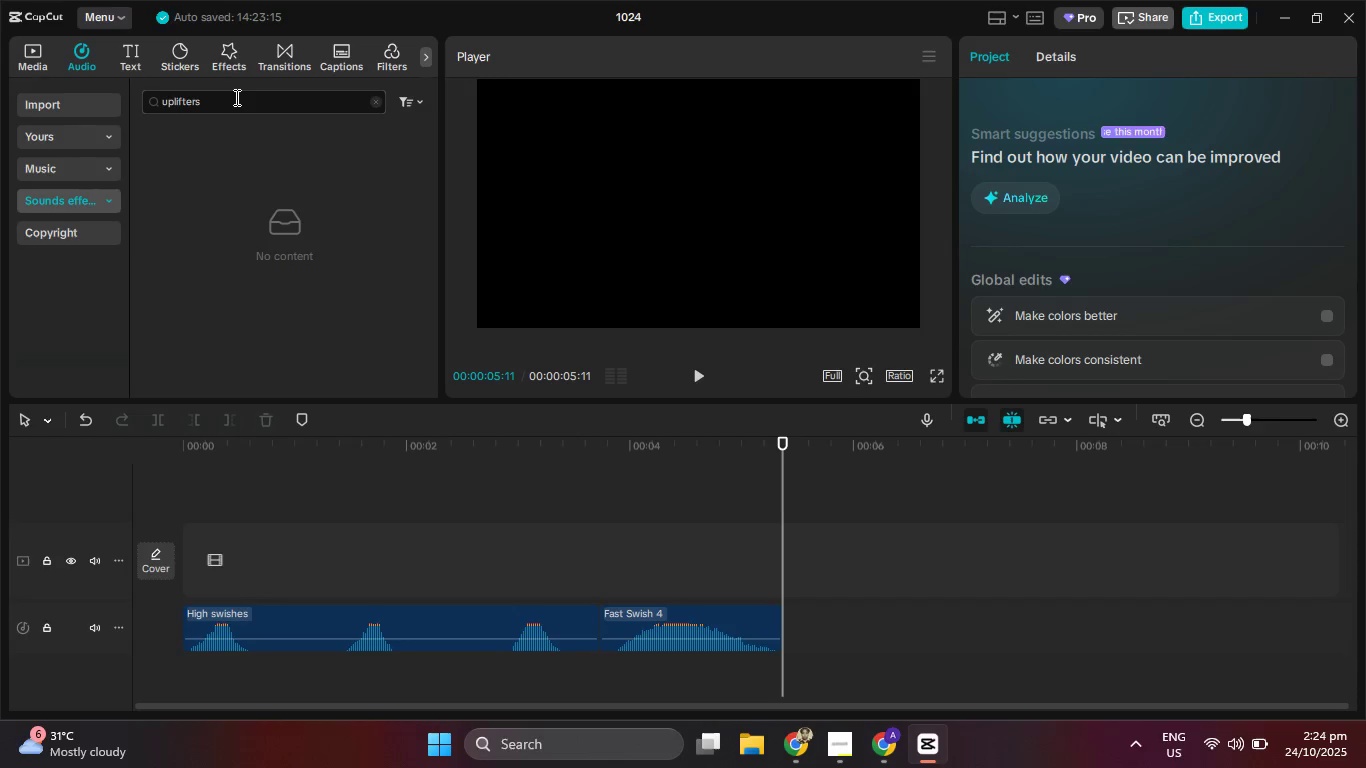 
key(Backspace)
 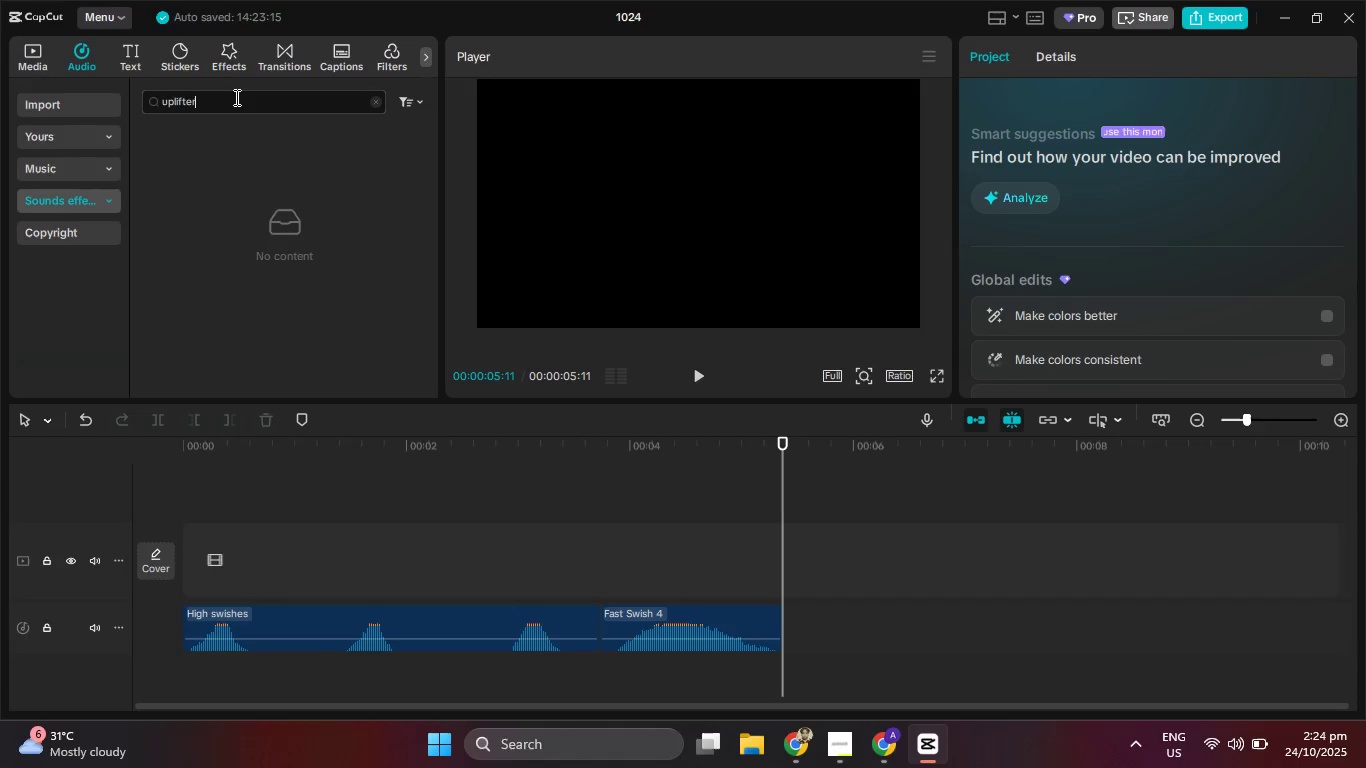 
key(Enter)
 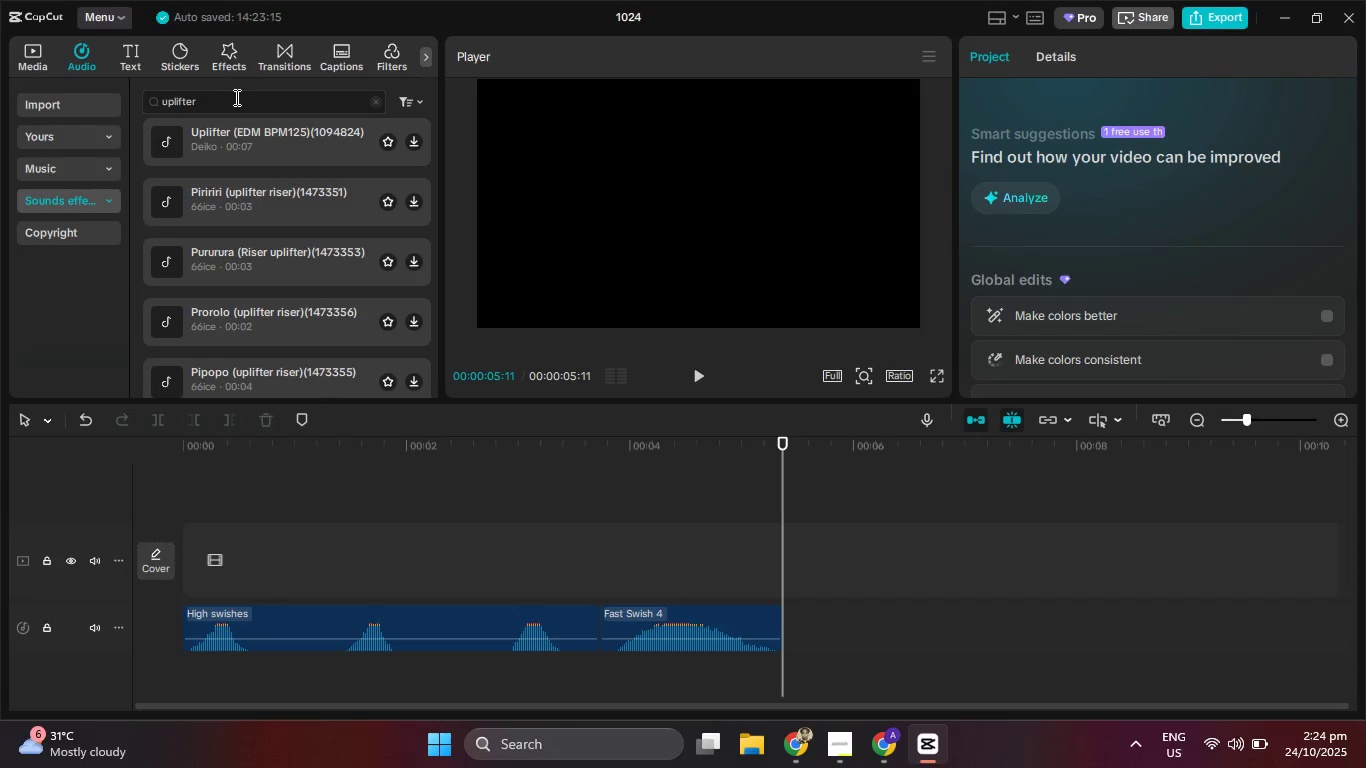 
left_click([314, 145])
 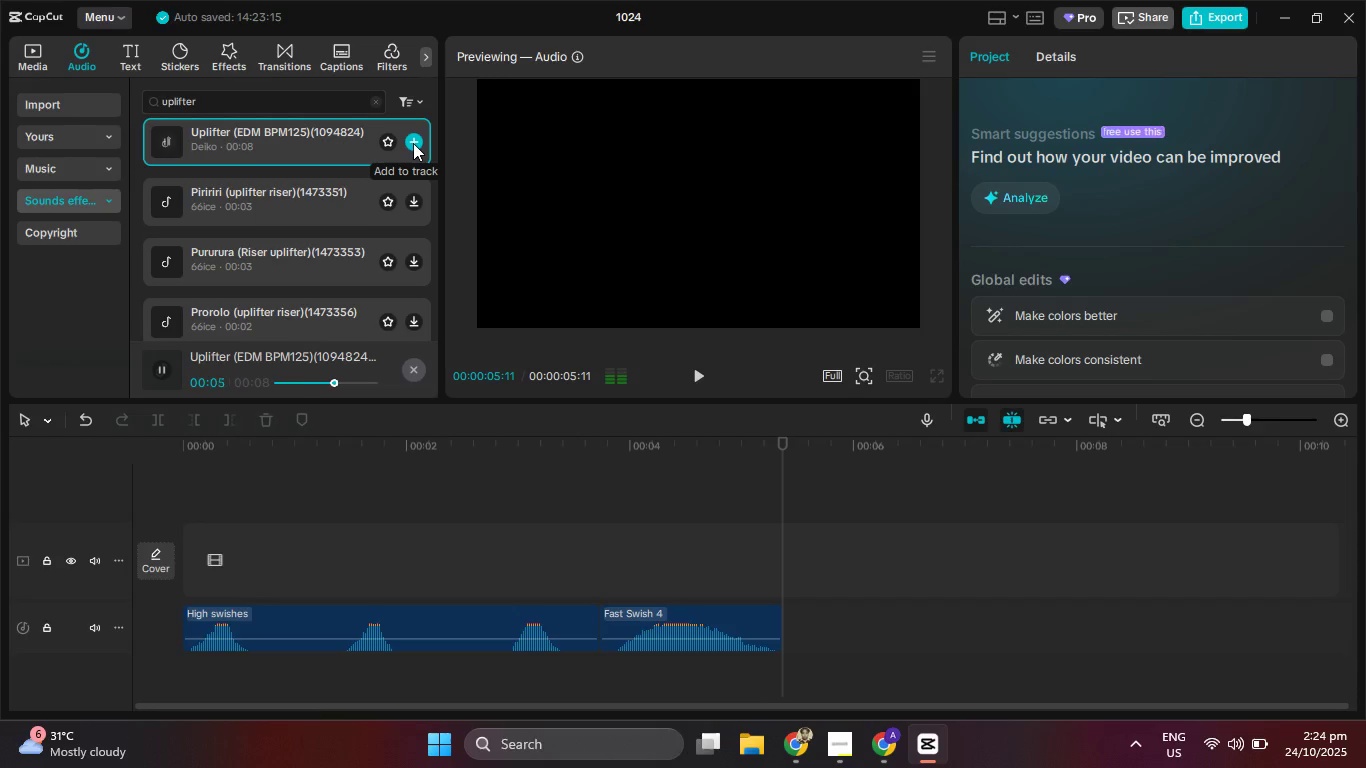 
wait(10.06)
 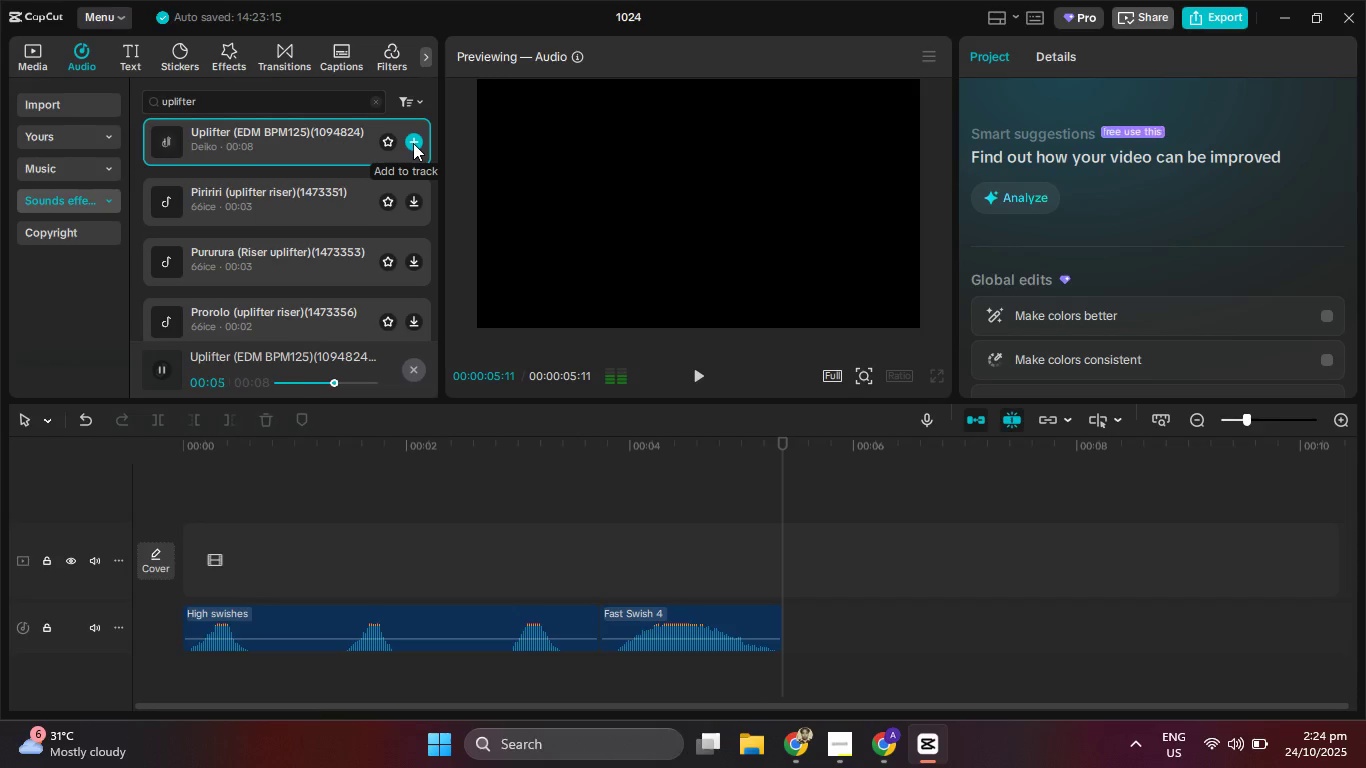 
left_click([282, 266])
 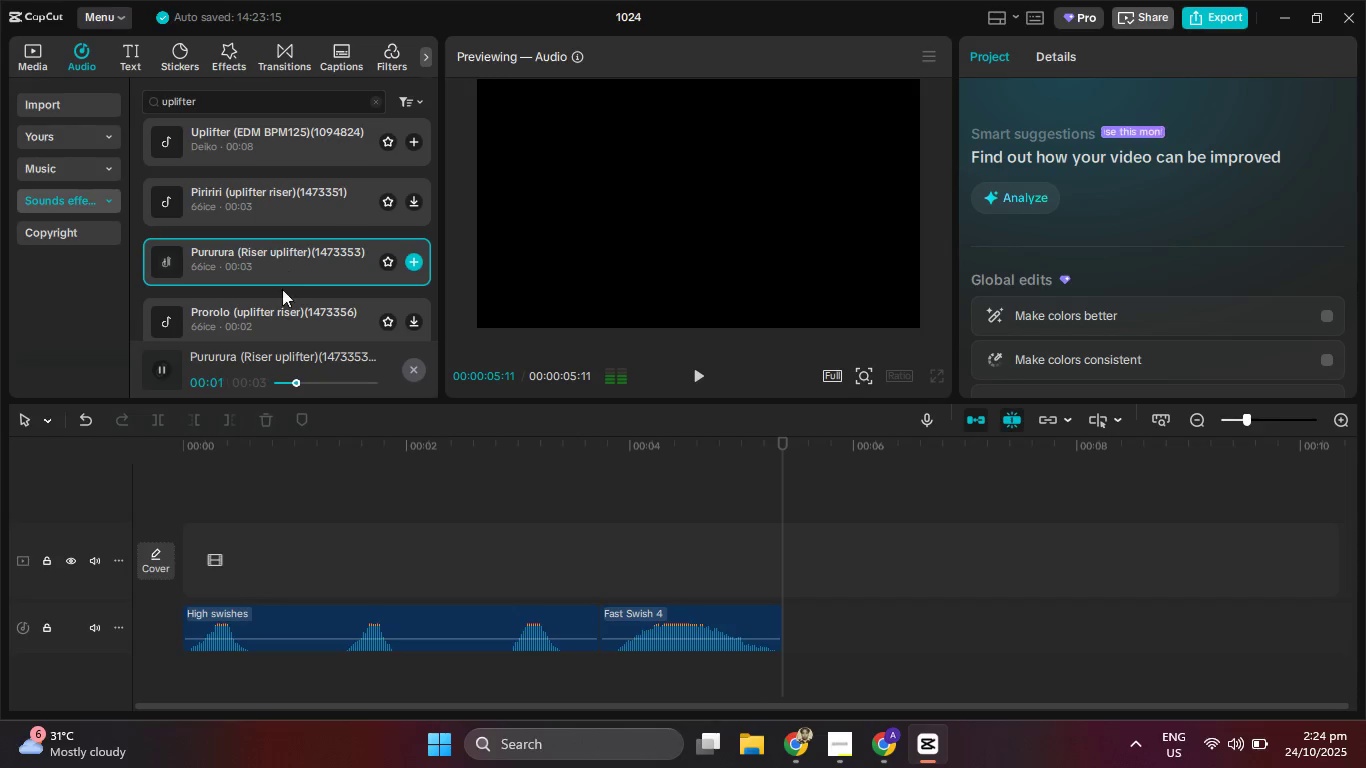 
left_click([291, 333])
 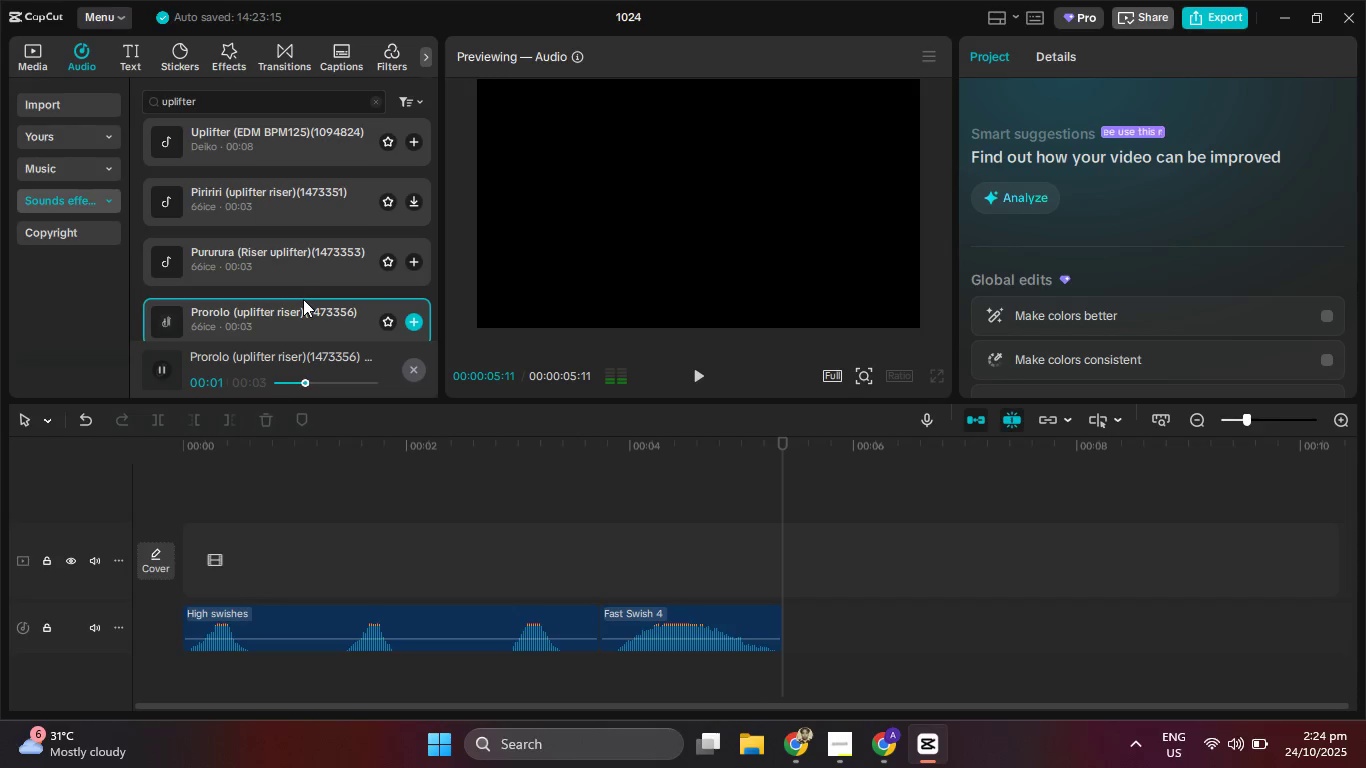 
scroll: coordinate [278, 151], scroll_direction: down, amount: 1.0
 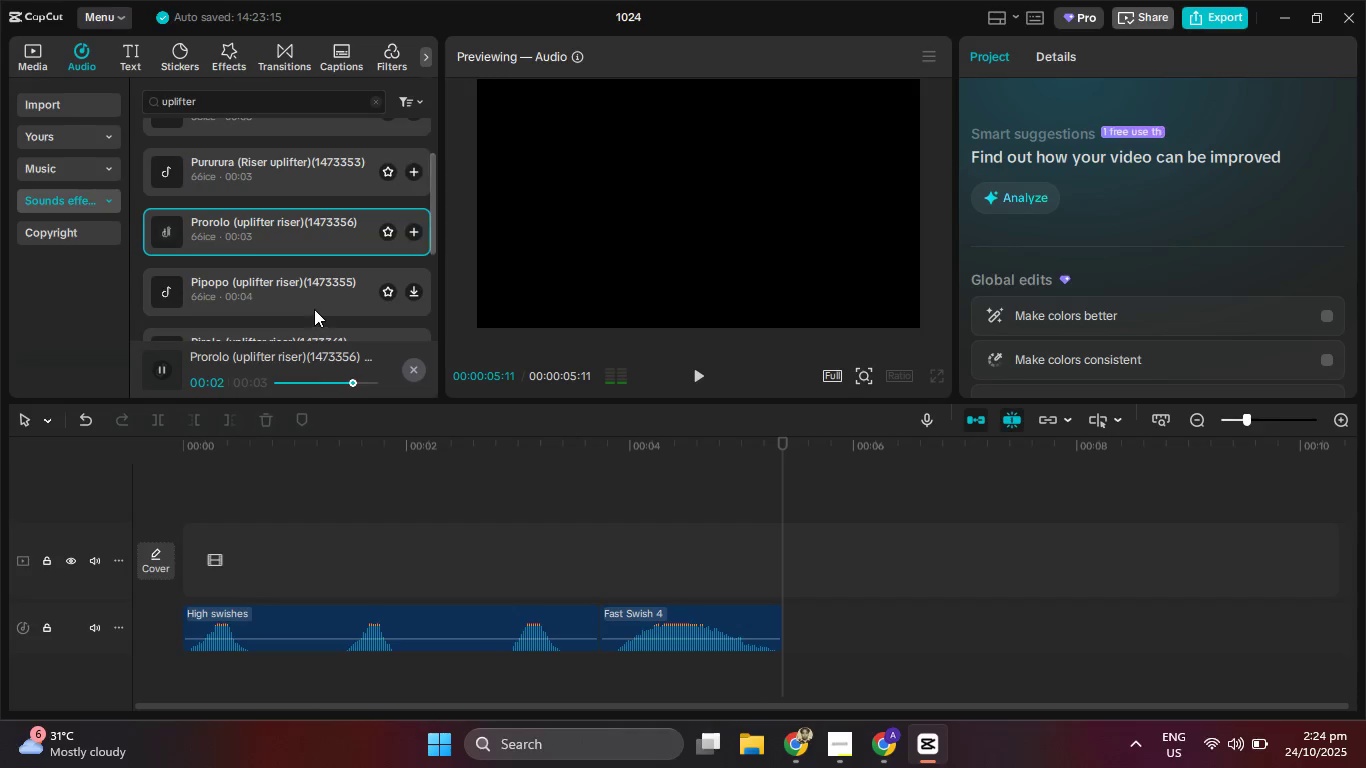 
left_click([318, 294])
 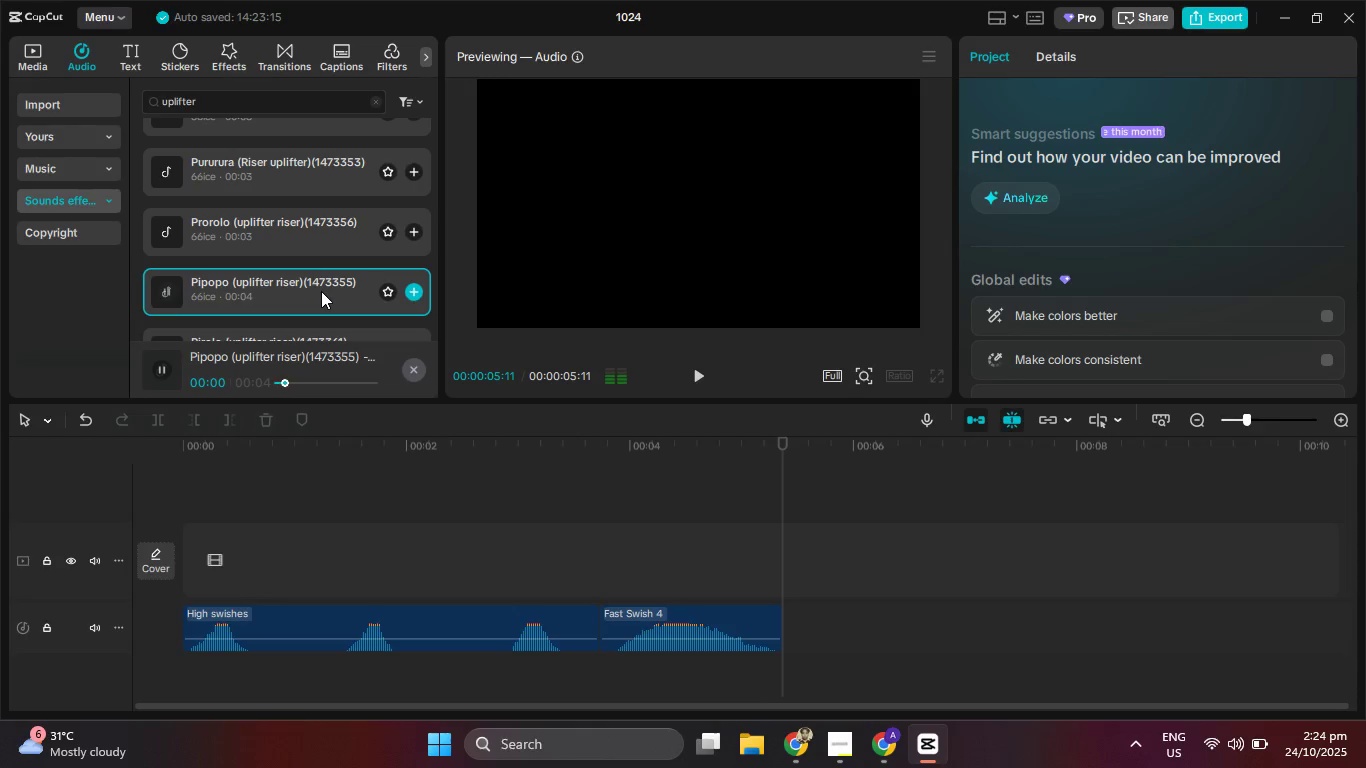 
scroll: coordinate [321, 291], scroll_direction: down, amount: 1.0
 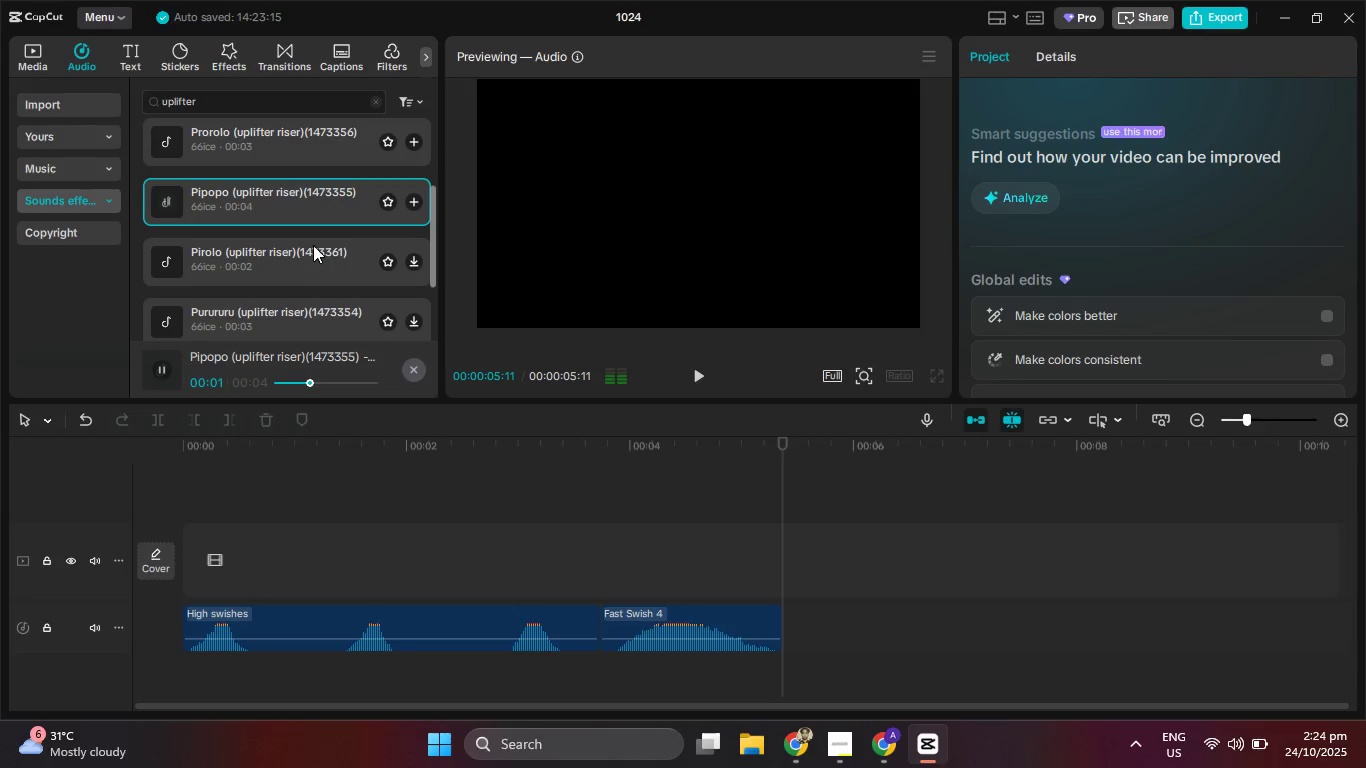 
left_click([313, 245])
 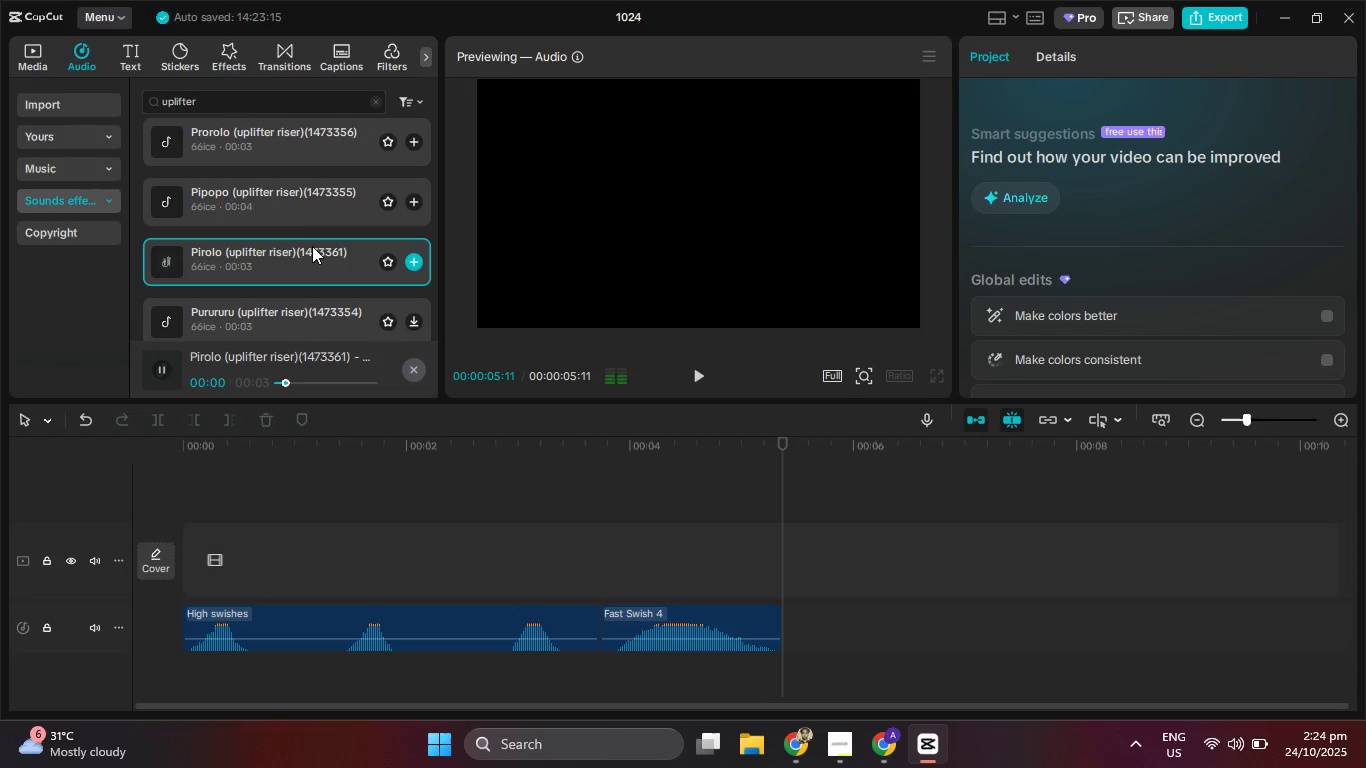 
scroll: coordinate [312, 247], scroll_direction: down, amount: 1.0
 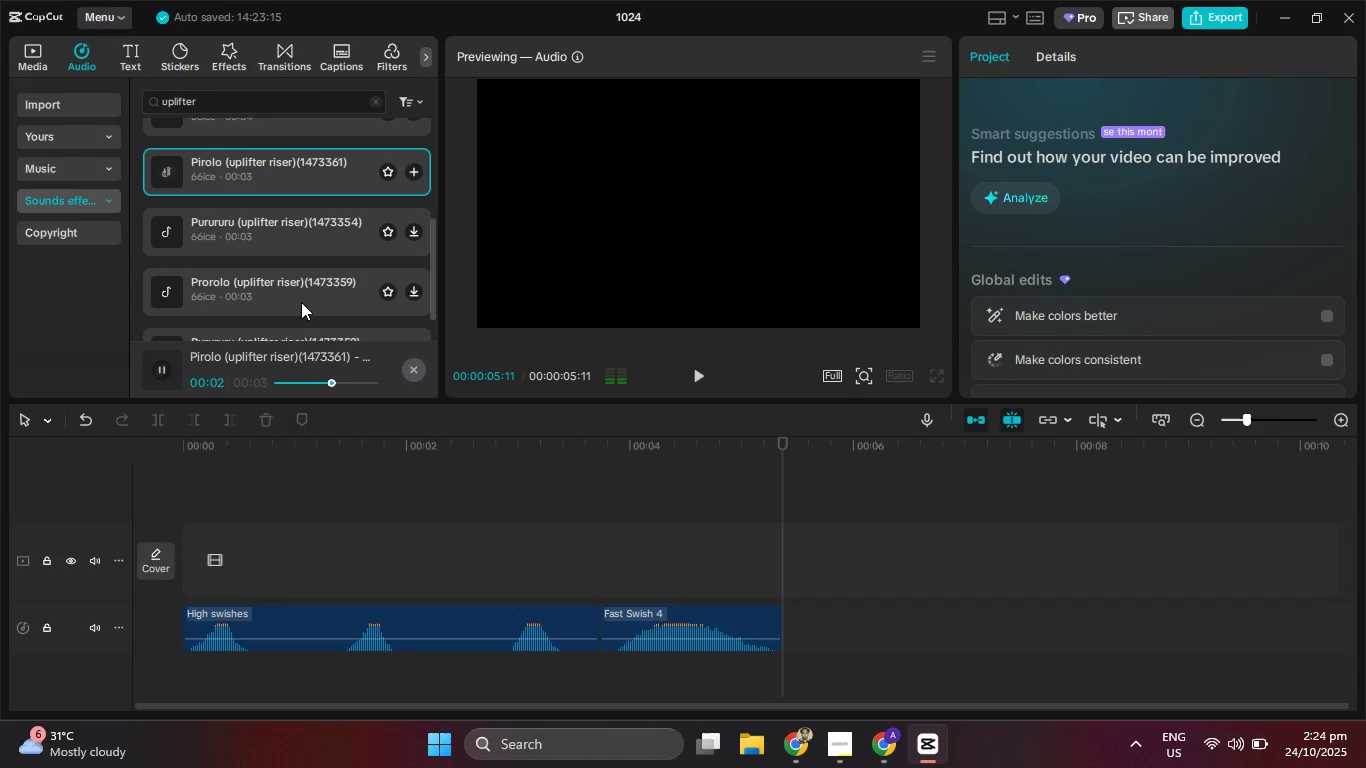 
left_click([301, 302])
 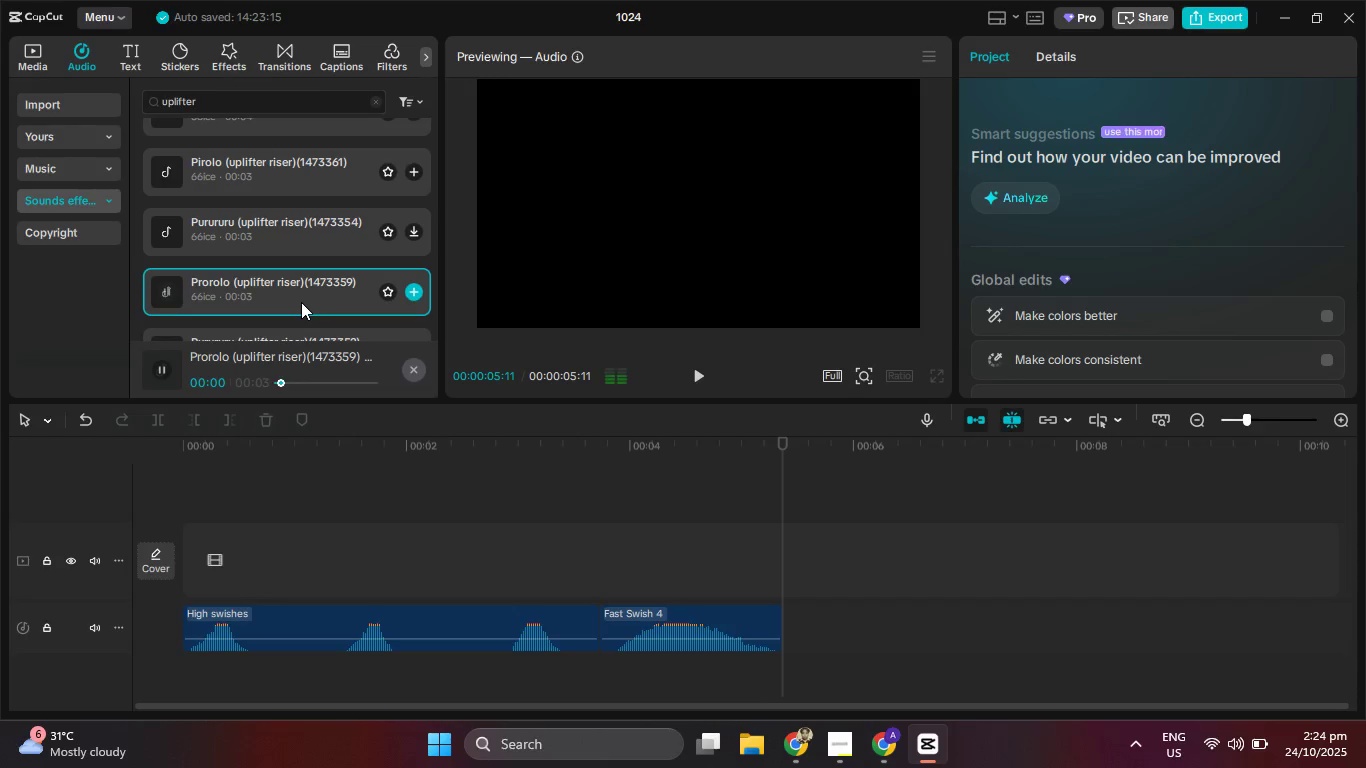 
scroll: coordinate [301, 300], scroll_direction: down, amount: 1.0
 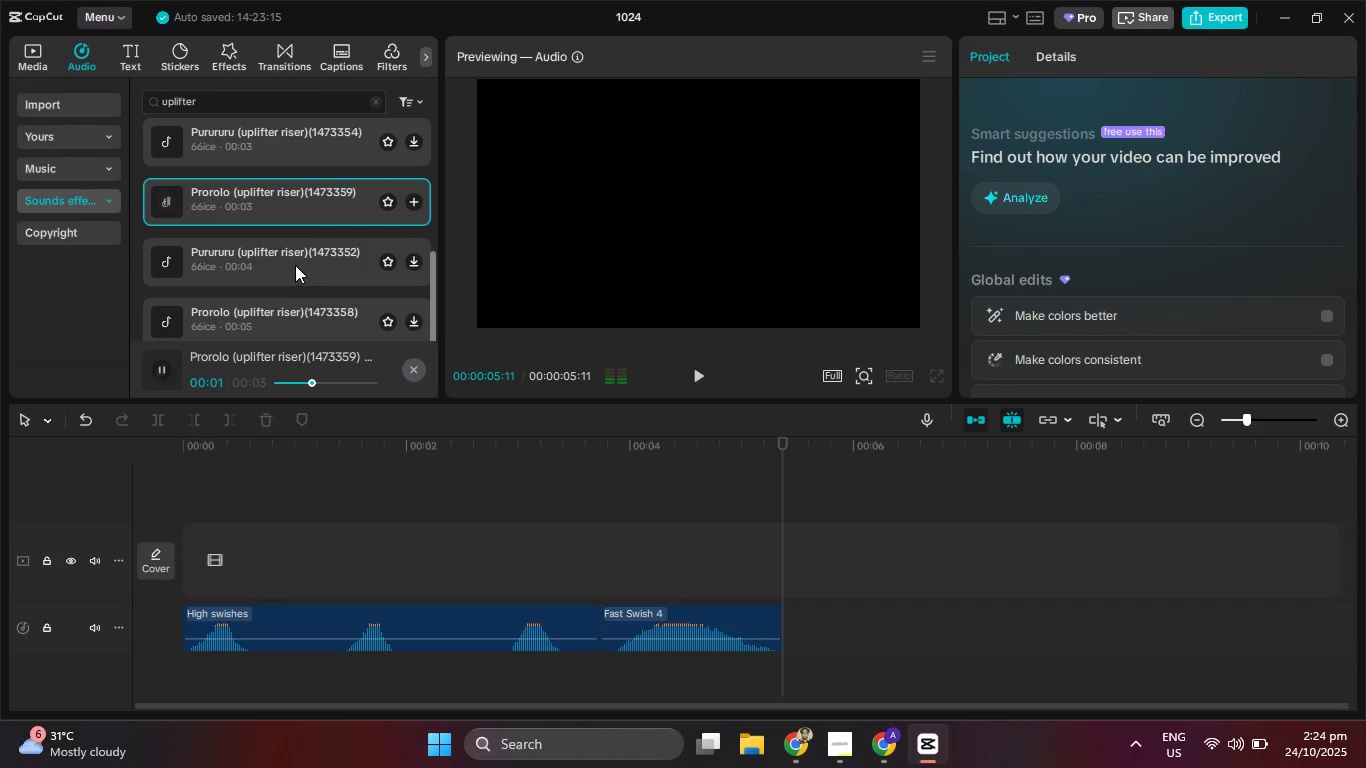 
left_click([295, 265])
 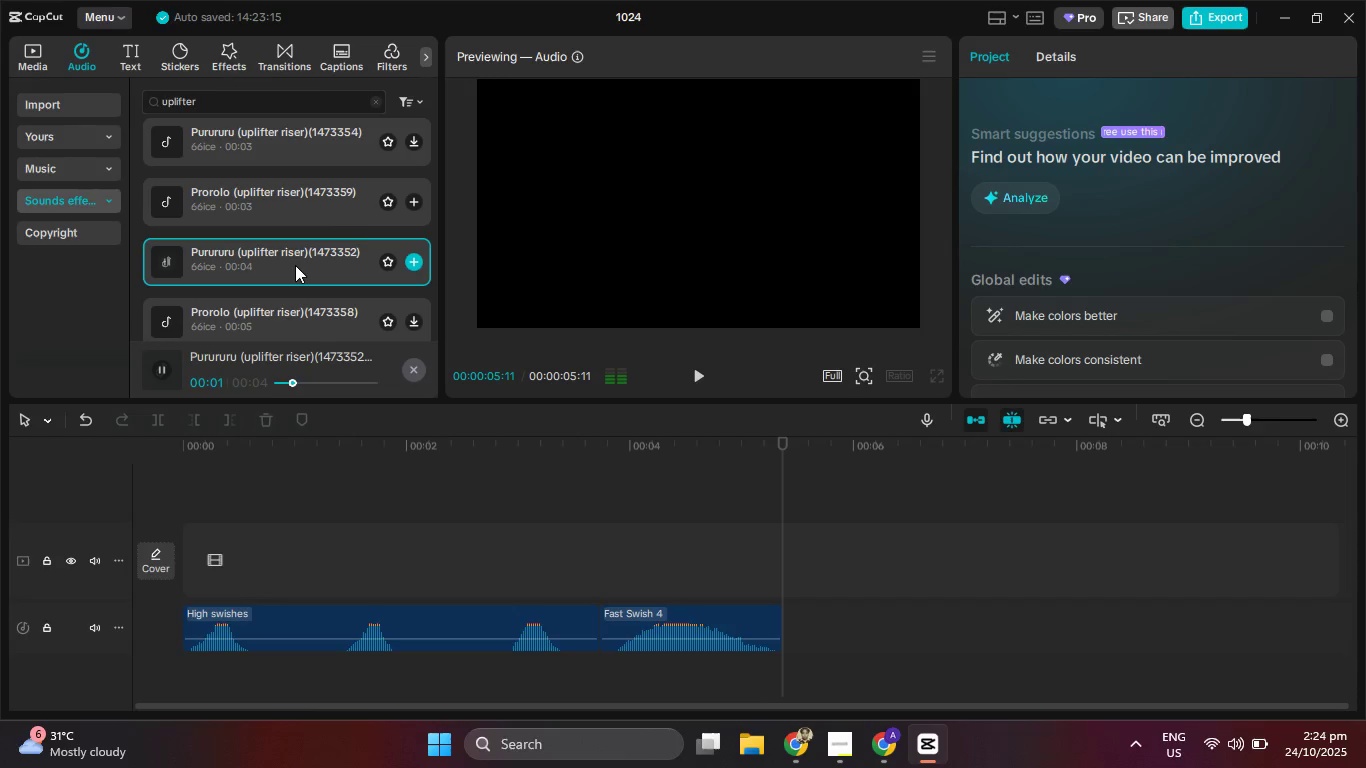 
scroll: coordinate [301, 251], scroll_direction: up, amount: 12.0
 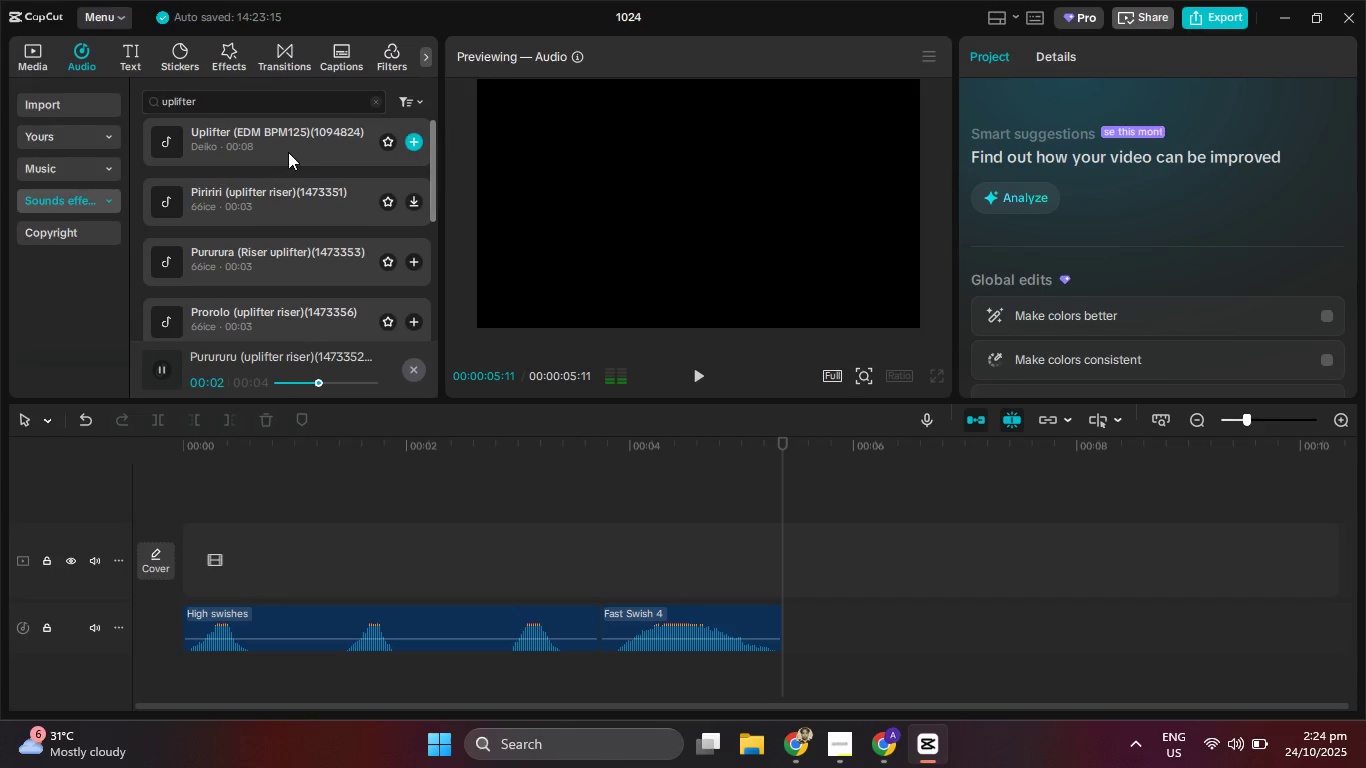 
left_click([288, 152])
 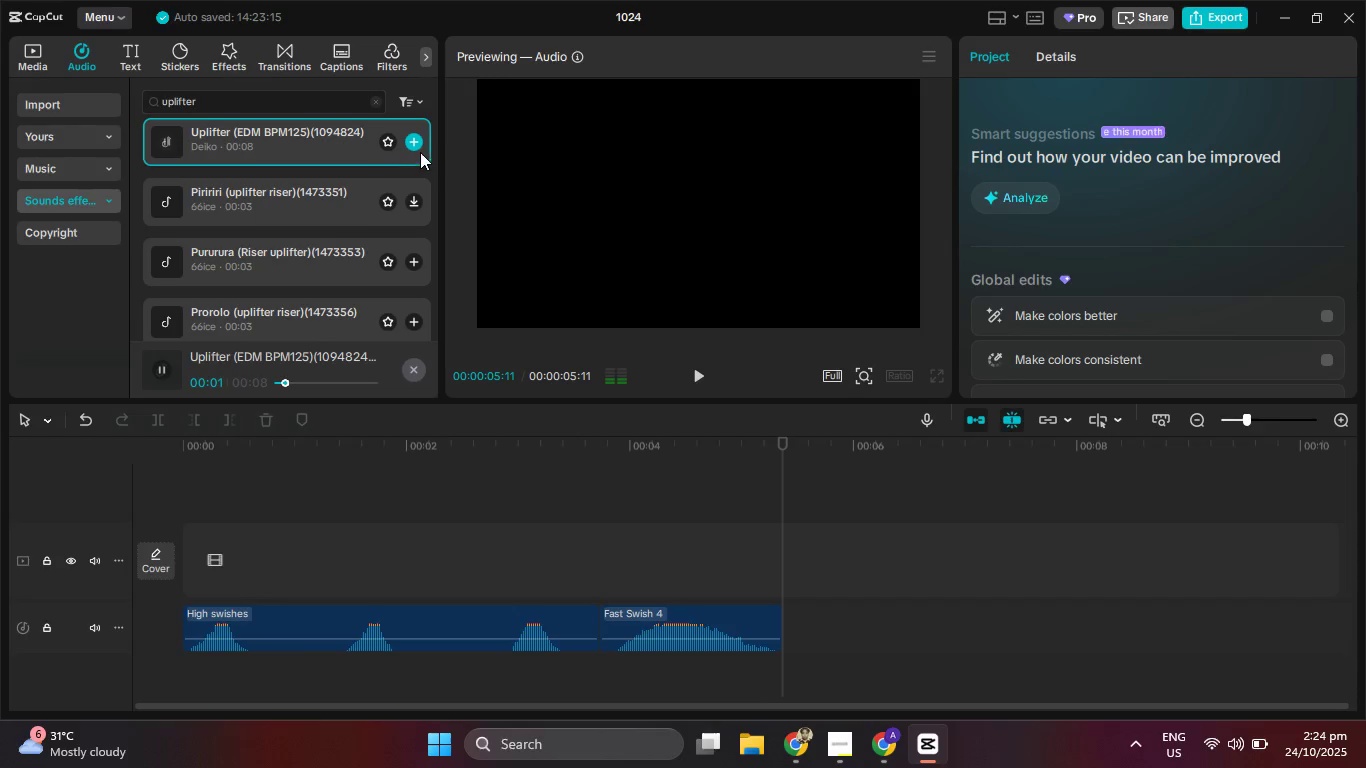 
left_click([410, 142])
 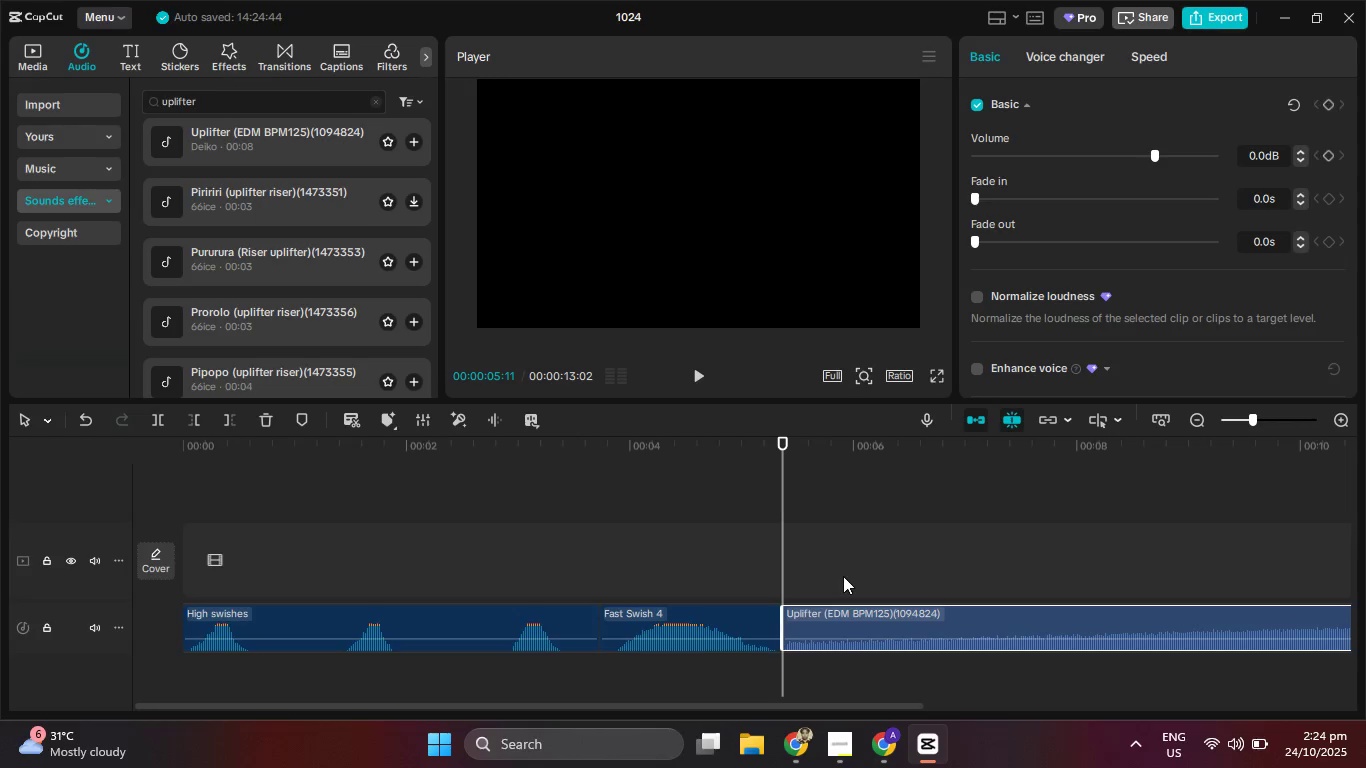 
left_click([846, 746])